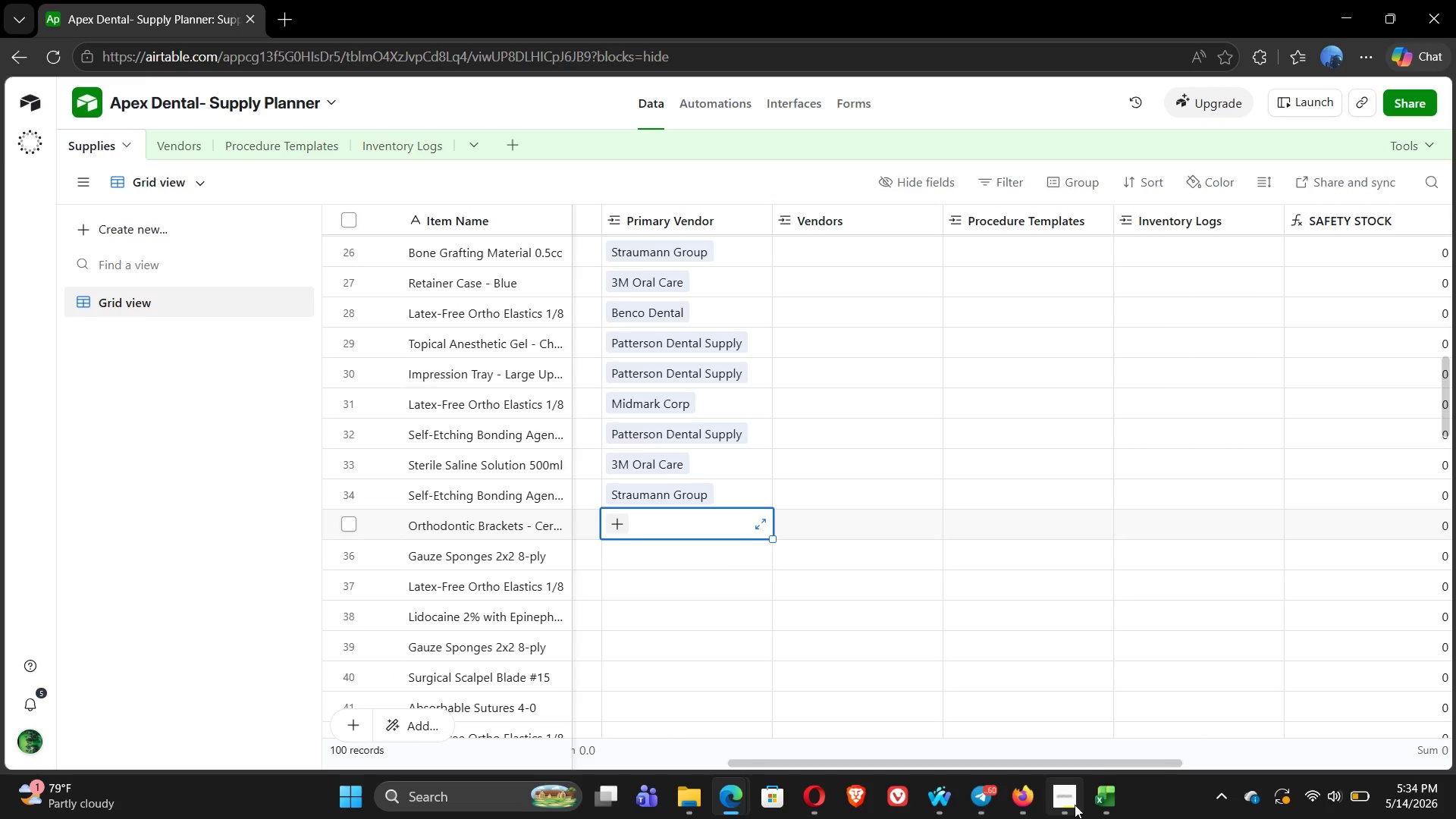 
wait(6.61)
 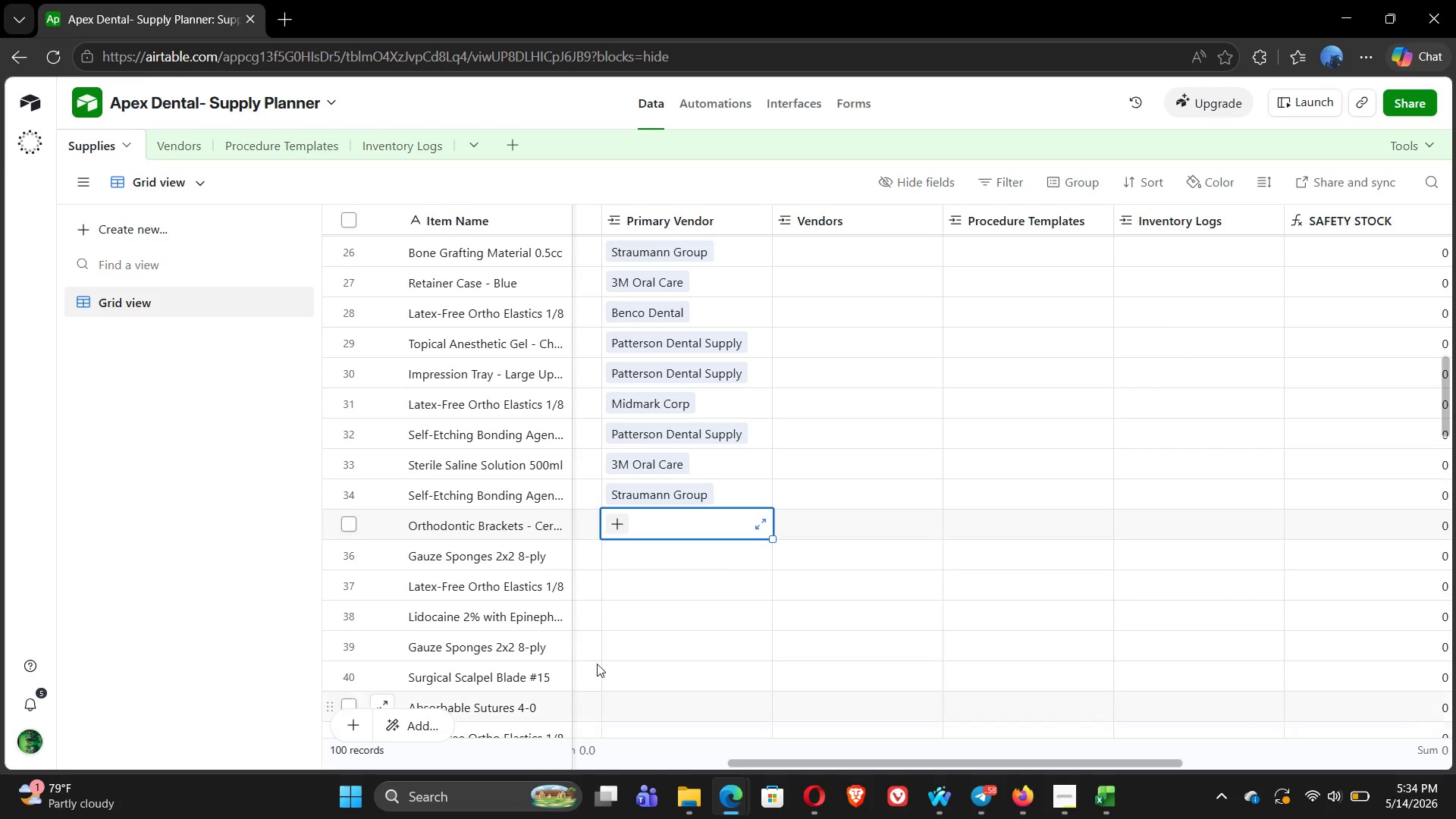 
left_click([1035, 727])